 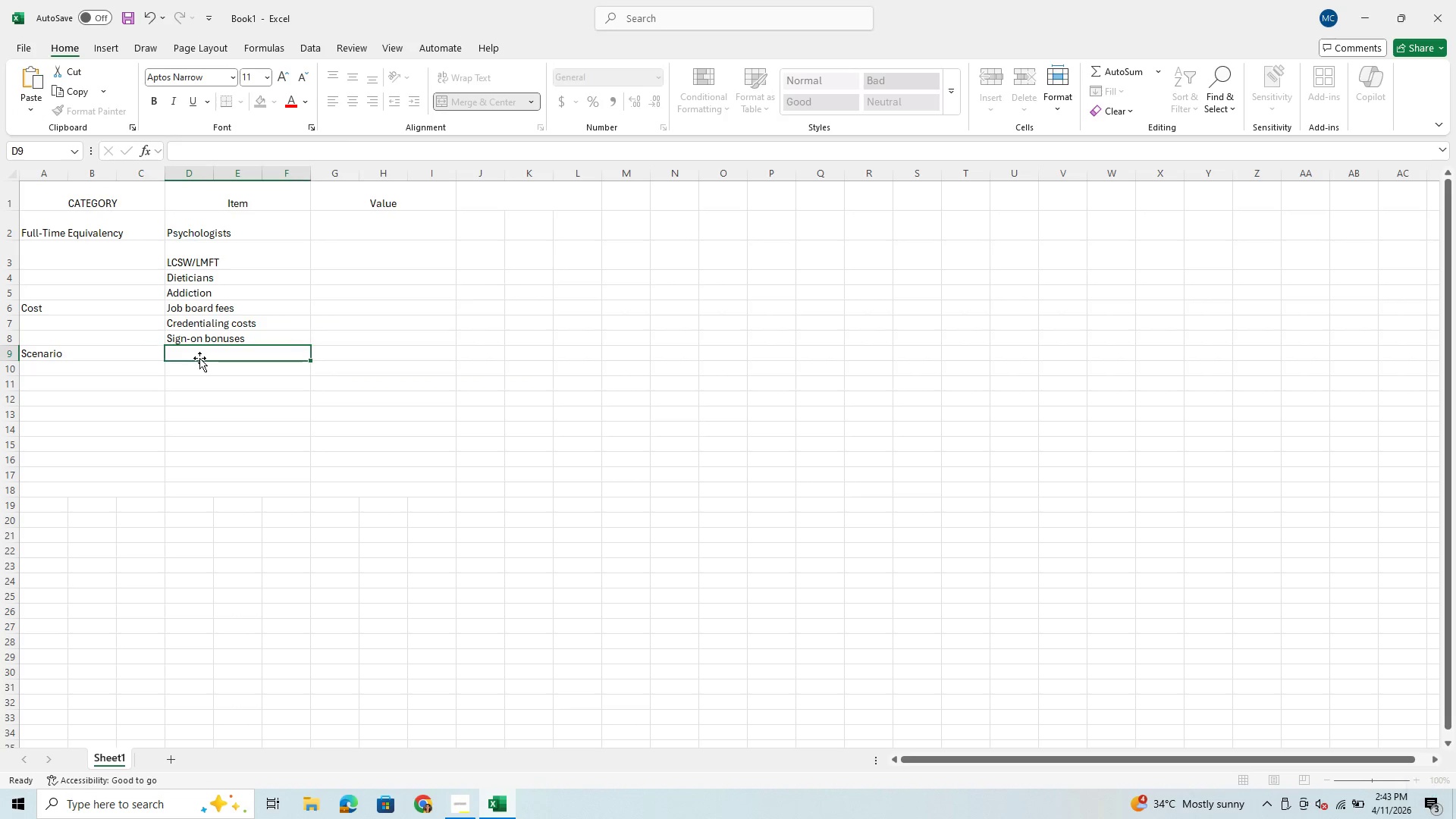 
left_click([250, 146])
 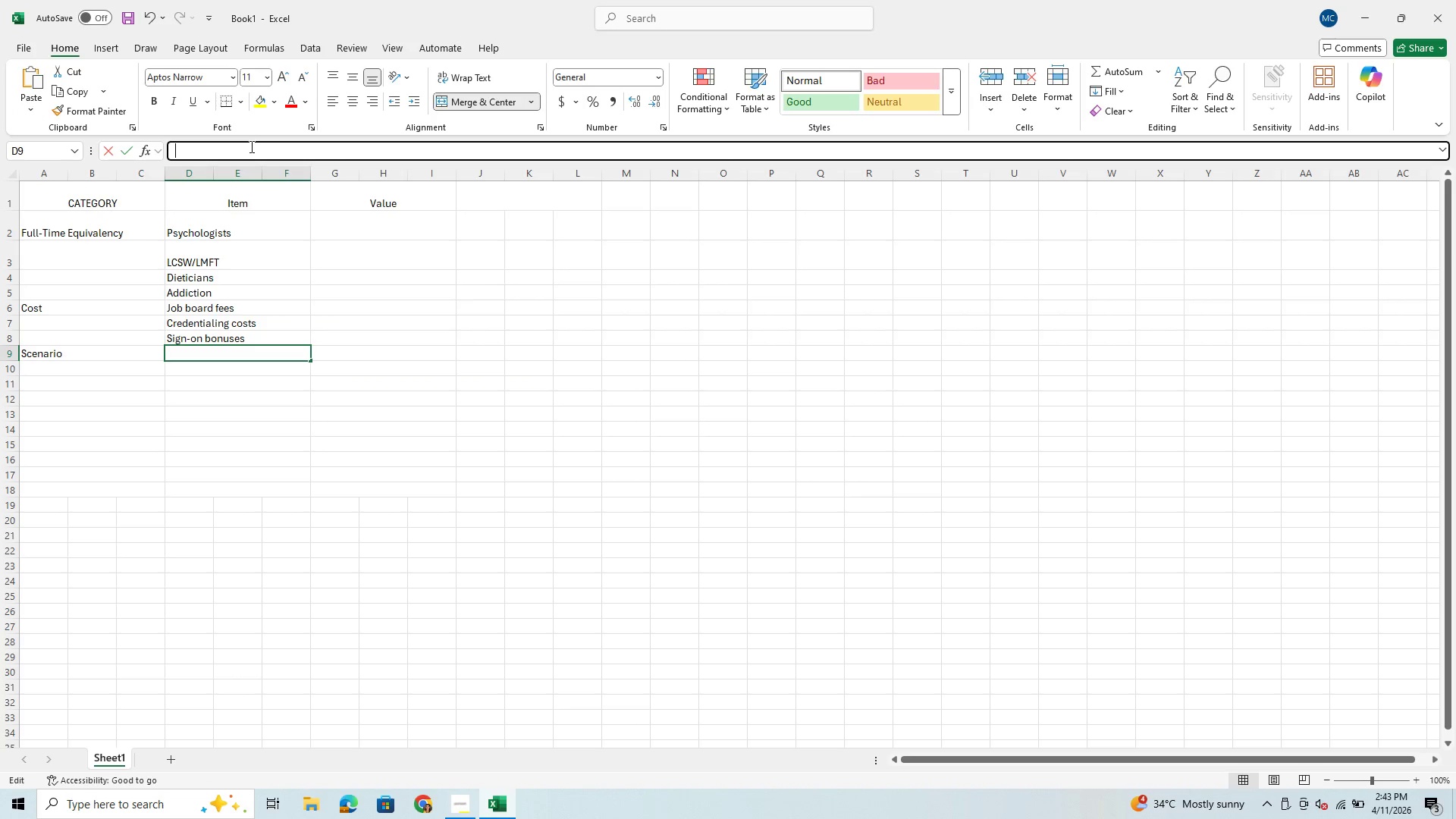 
key(Control+V)
 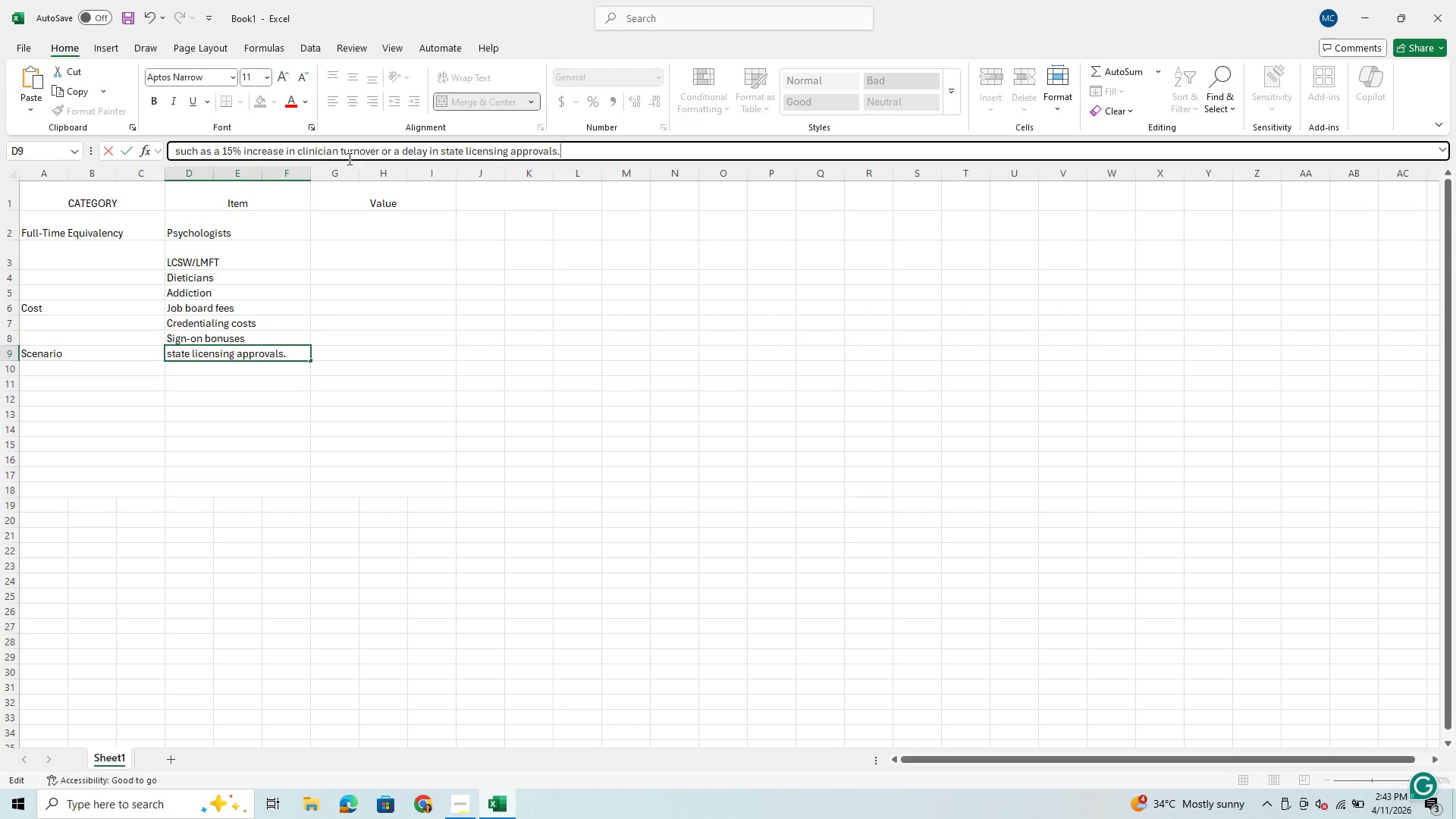 
wait(8.28)
 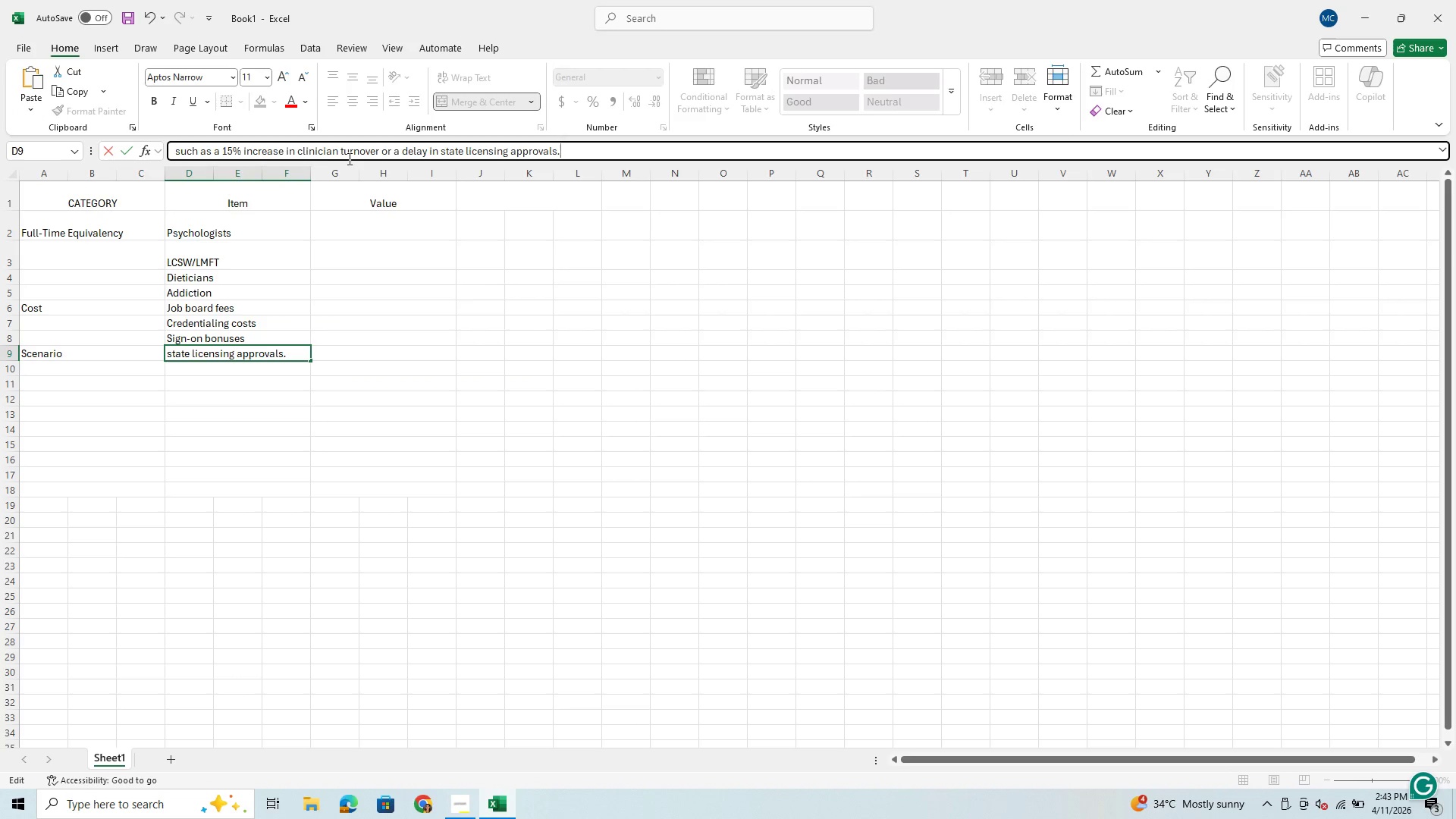 
left_click_drag(start_coordinate=[343, 146], to_coordinate=[378, 155])
 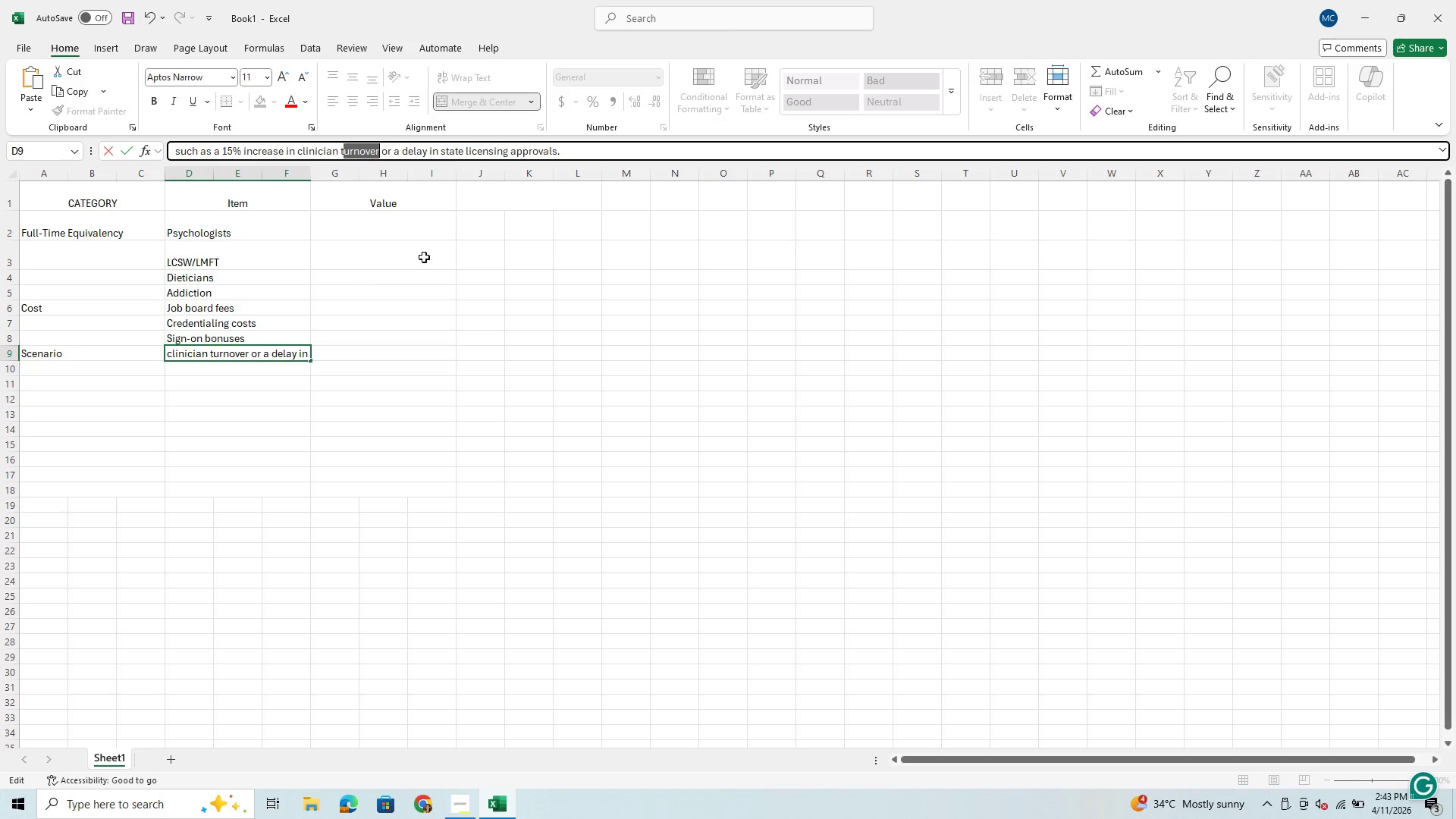 
wait(11.7)
 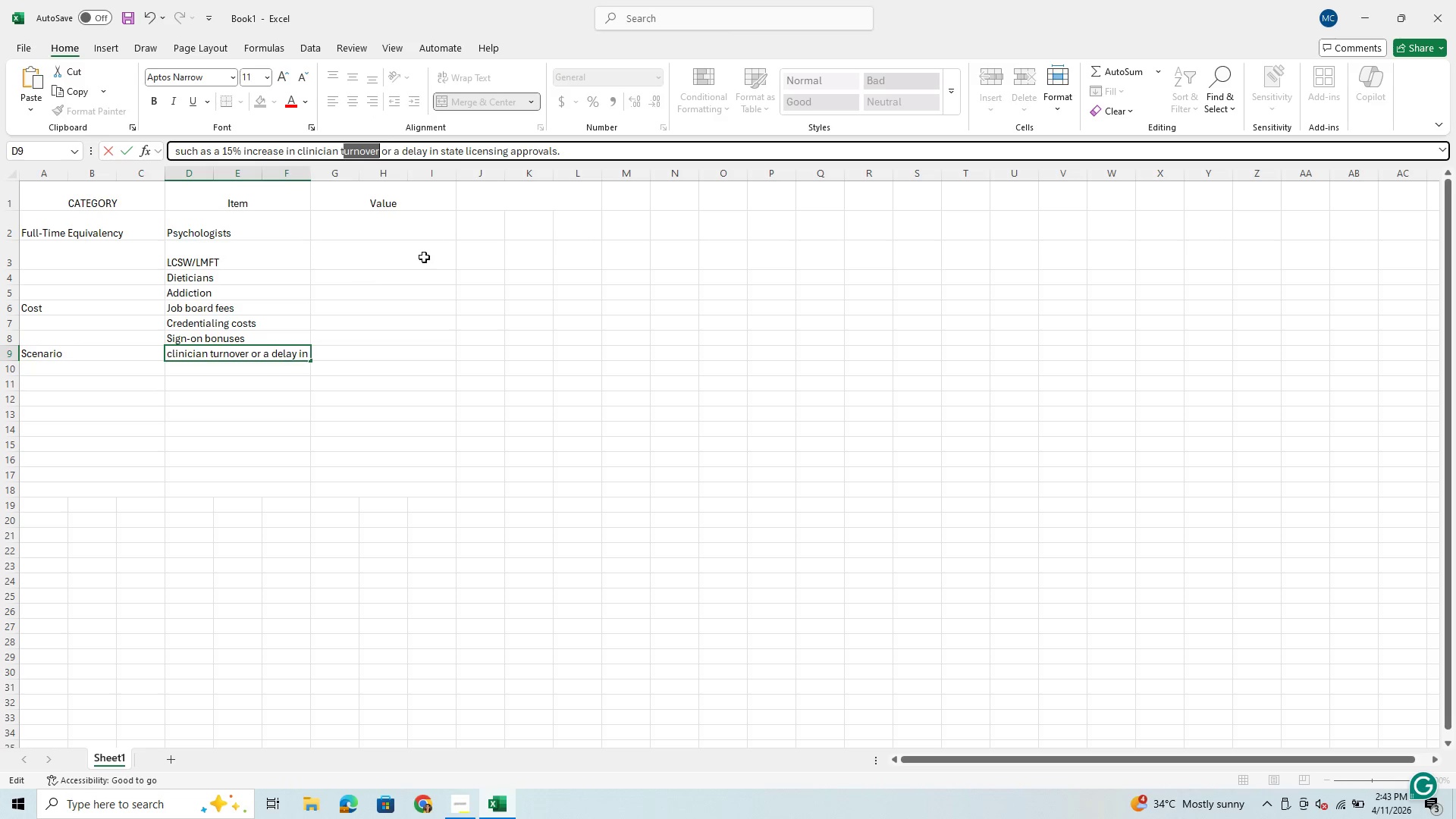 
type(Lise)
key(Backspace)
key(Backspace)
type(censing Delay)
 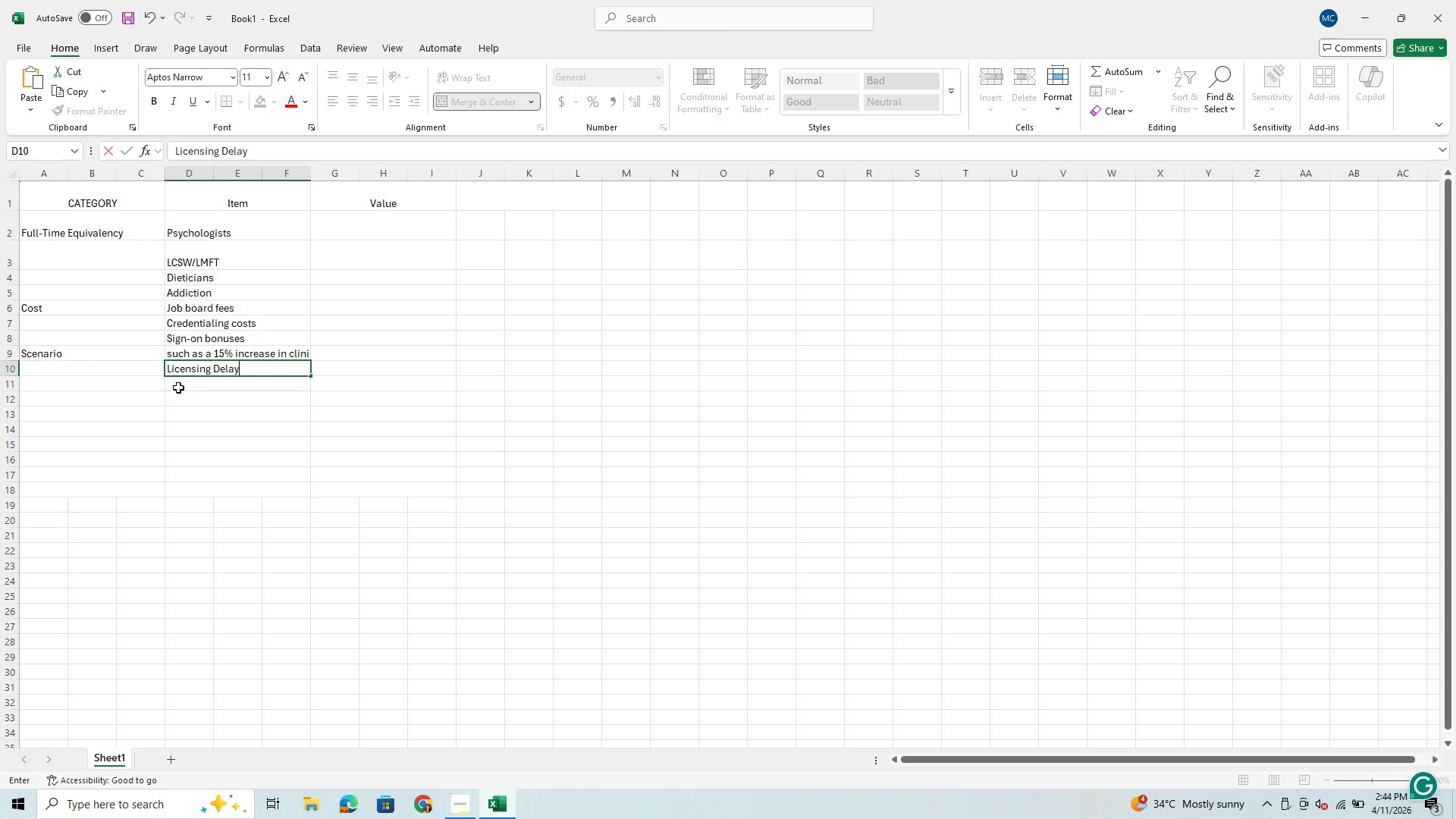 
left_click([178, 390])
 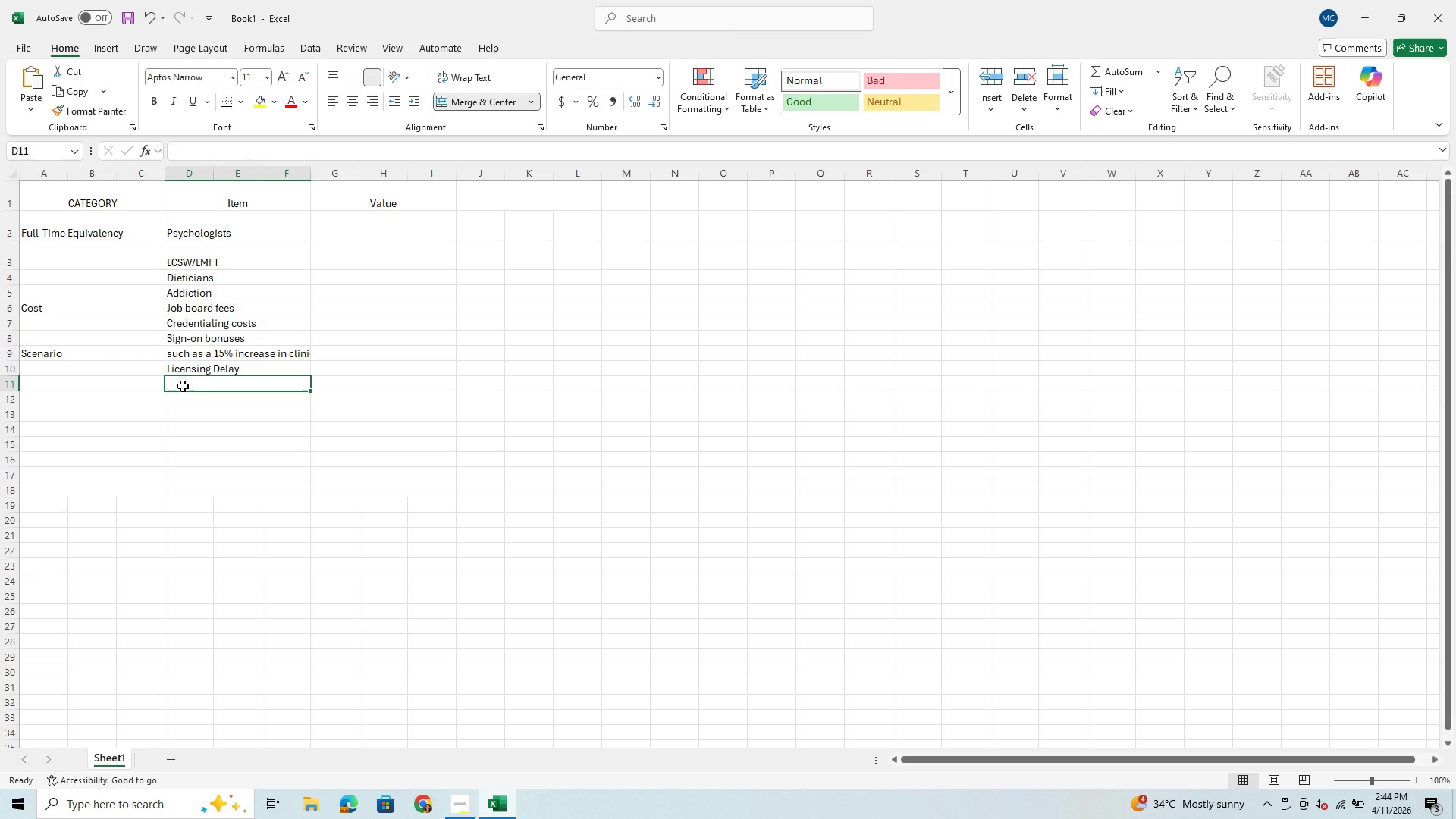 
type(at)
 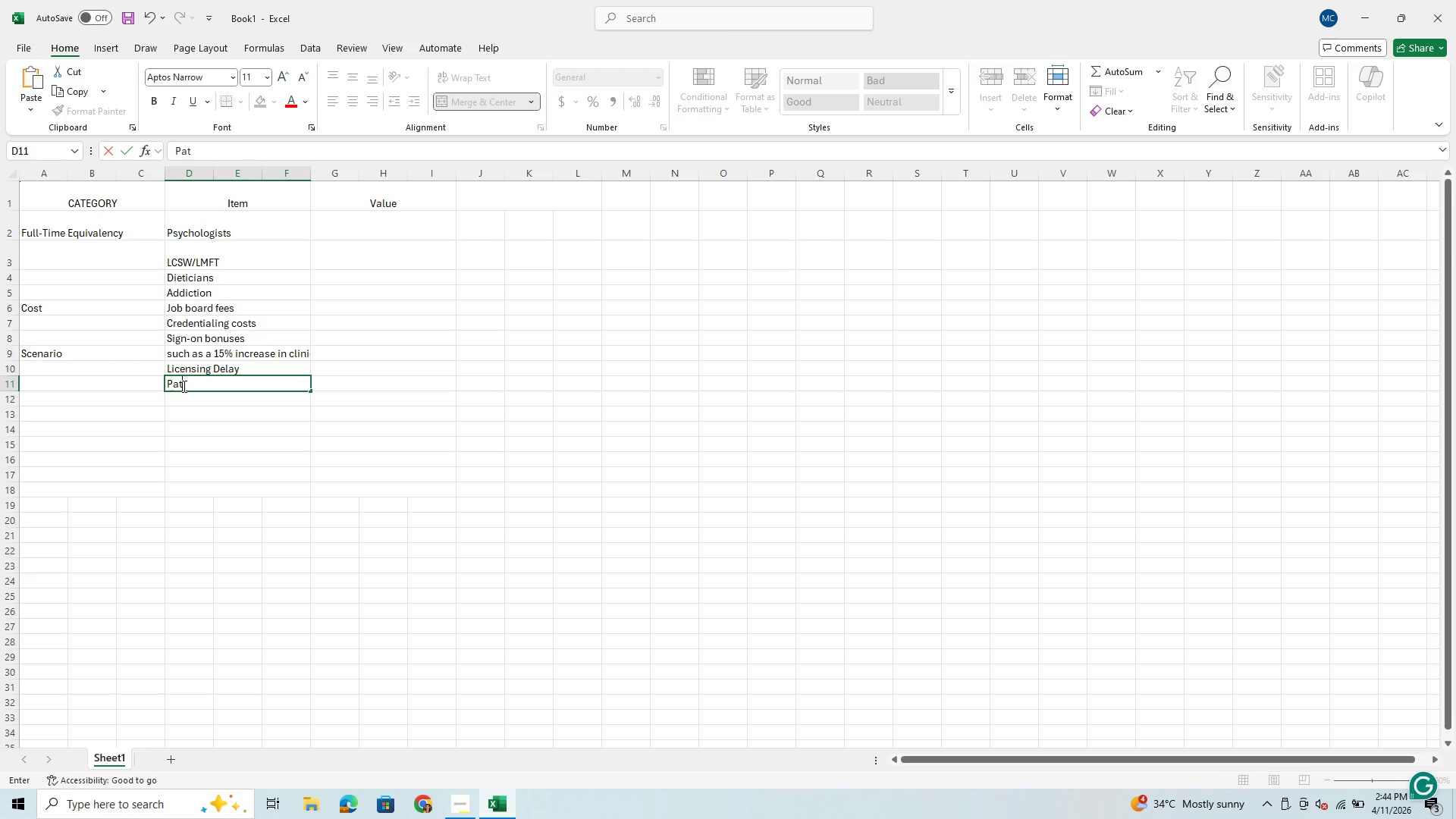 
type(ient Growth %)
 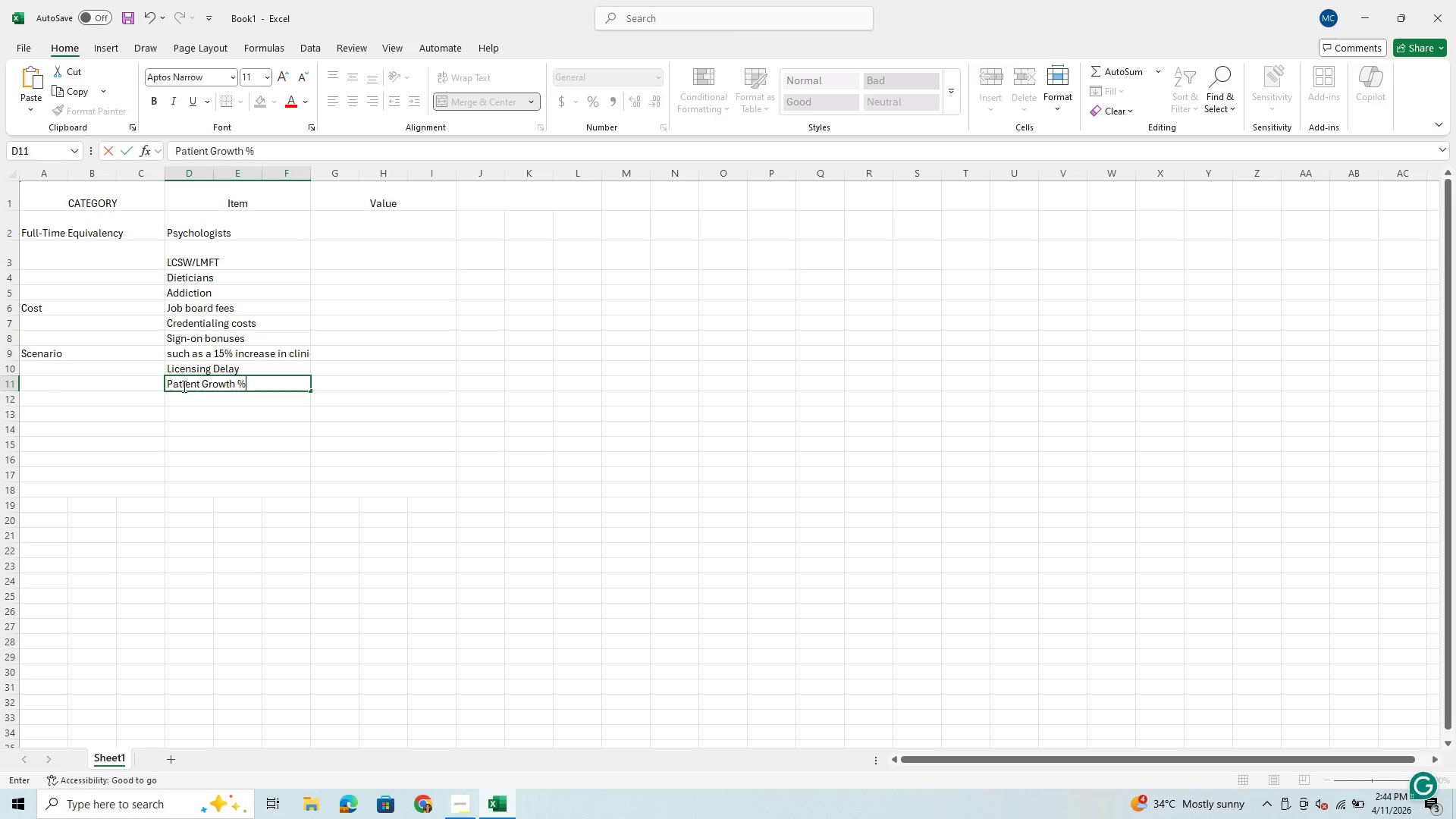 
left_click([203, 353])
 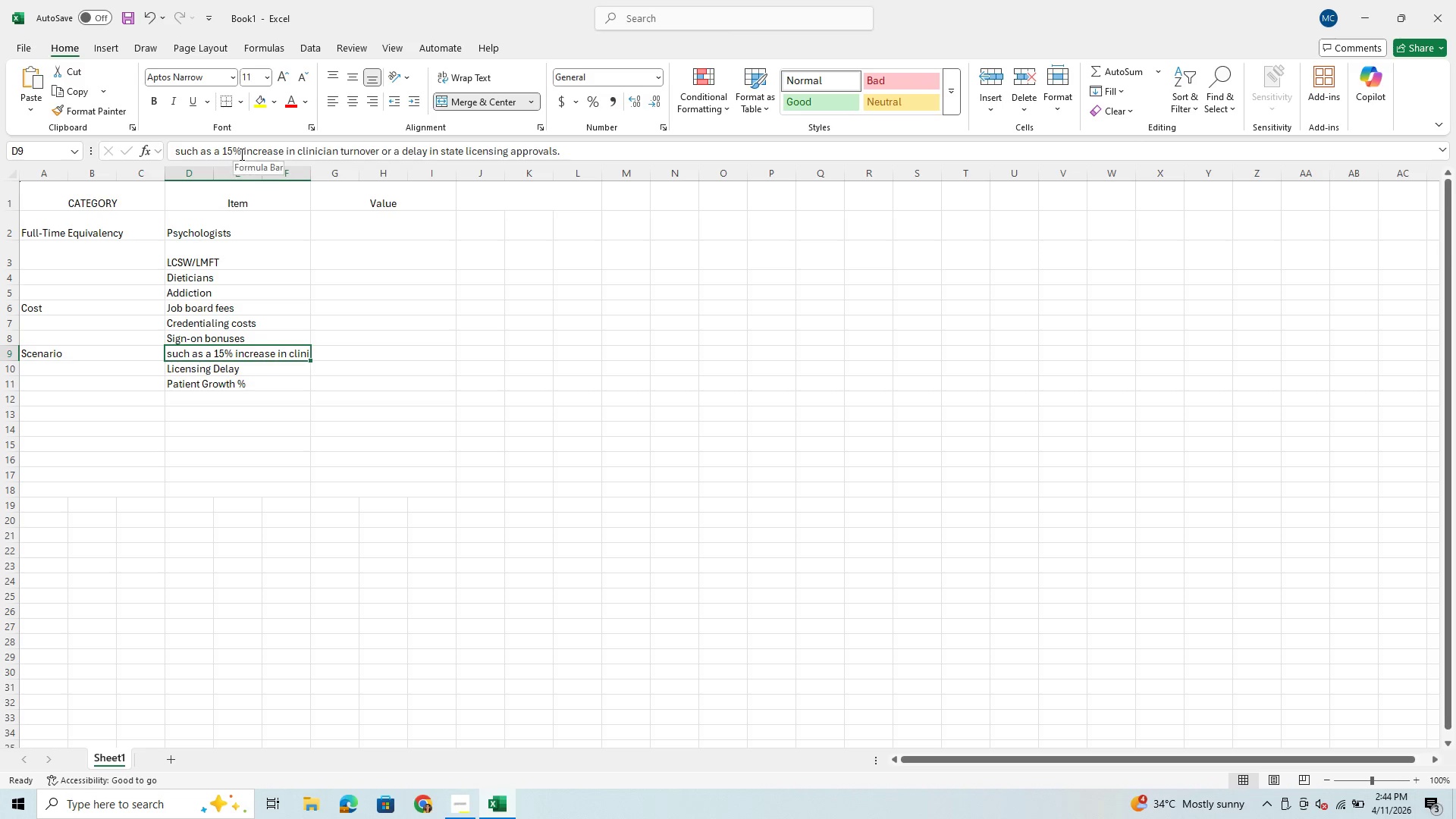 
left_click_drag(start_coordinate=[242, 152], to_coordinate=[344, 147])
 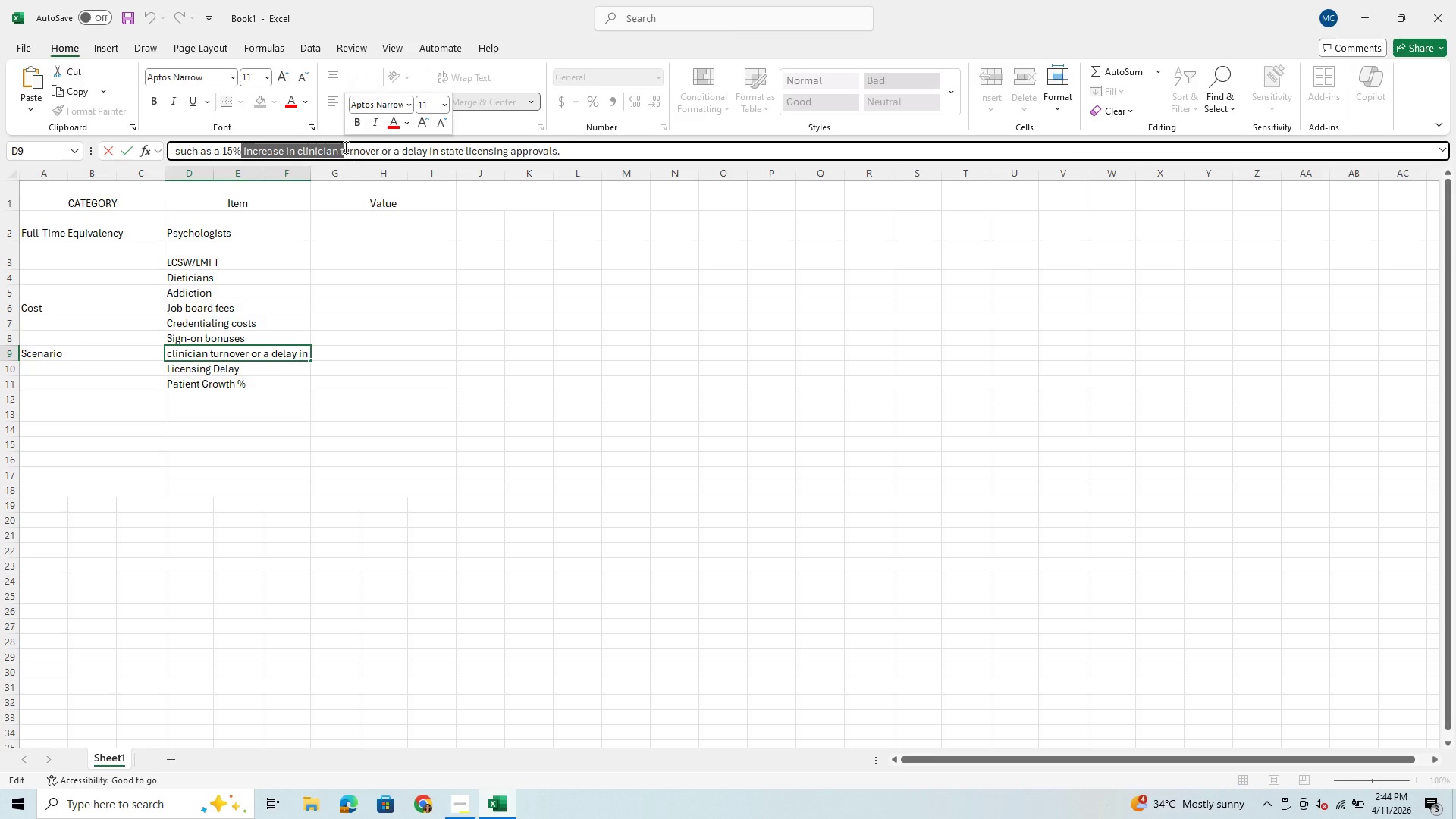 
key(Space)
 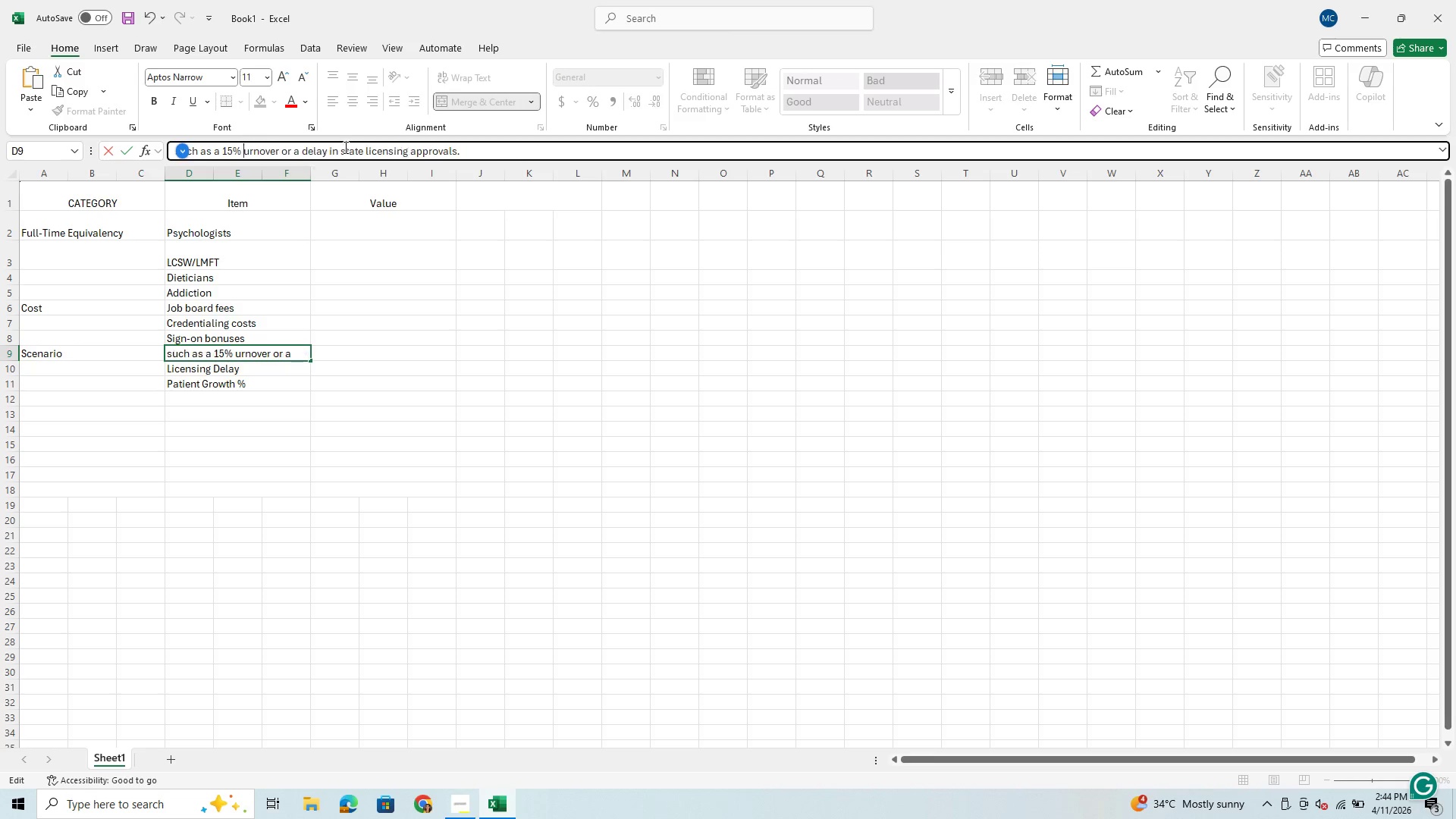 
key(T)
 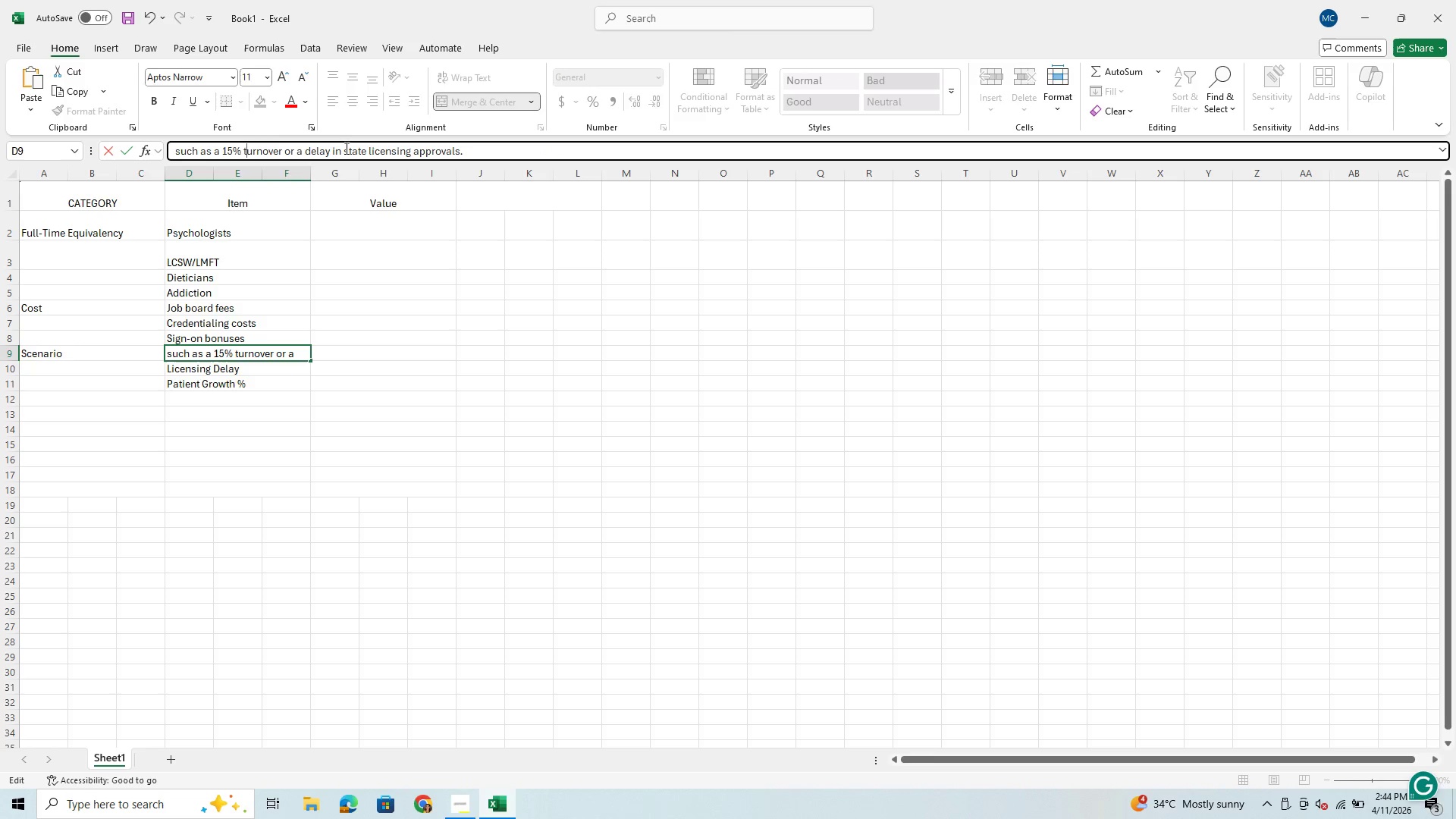 
key(Backspace)
 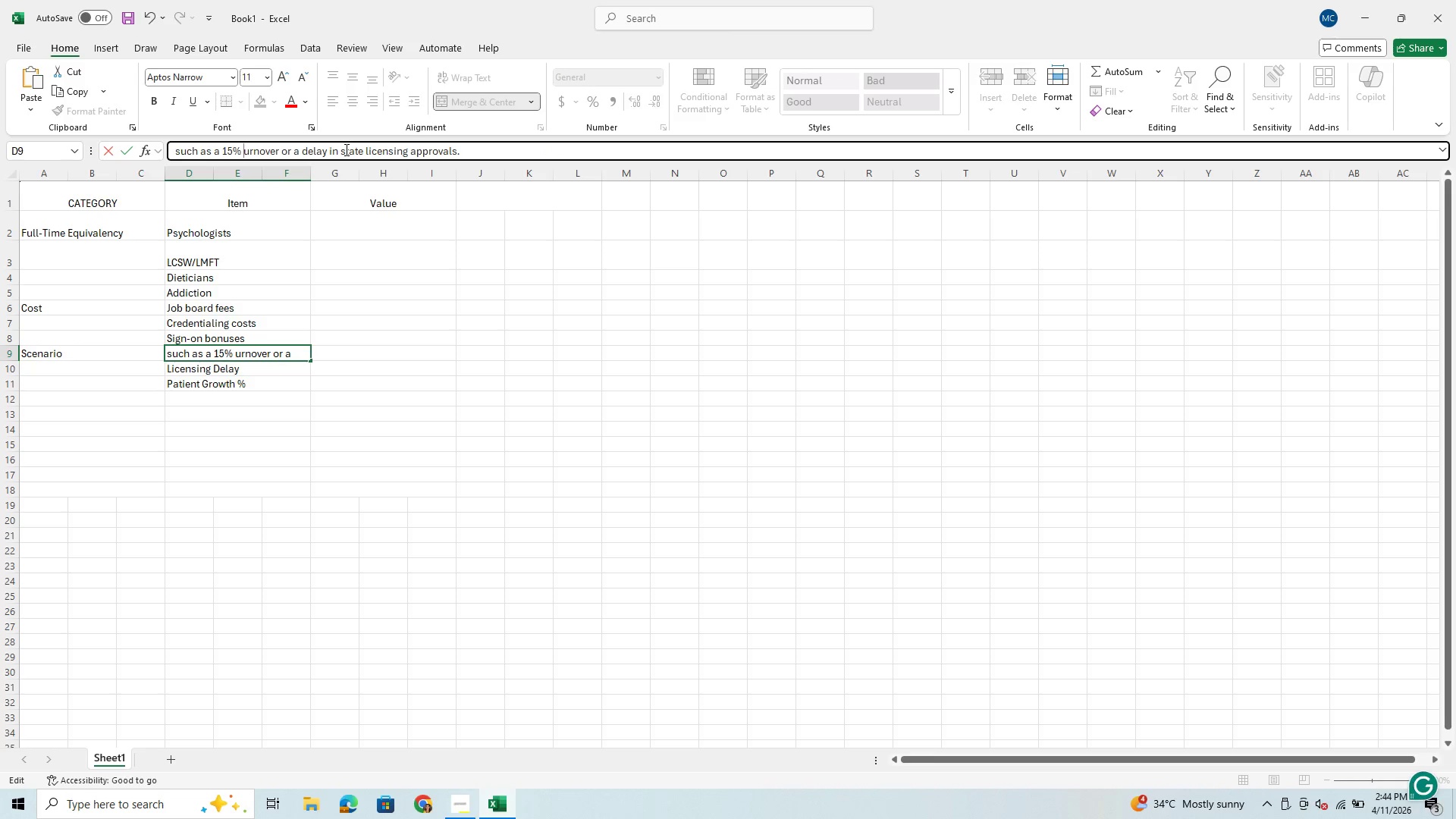 
key(CapsLock)
 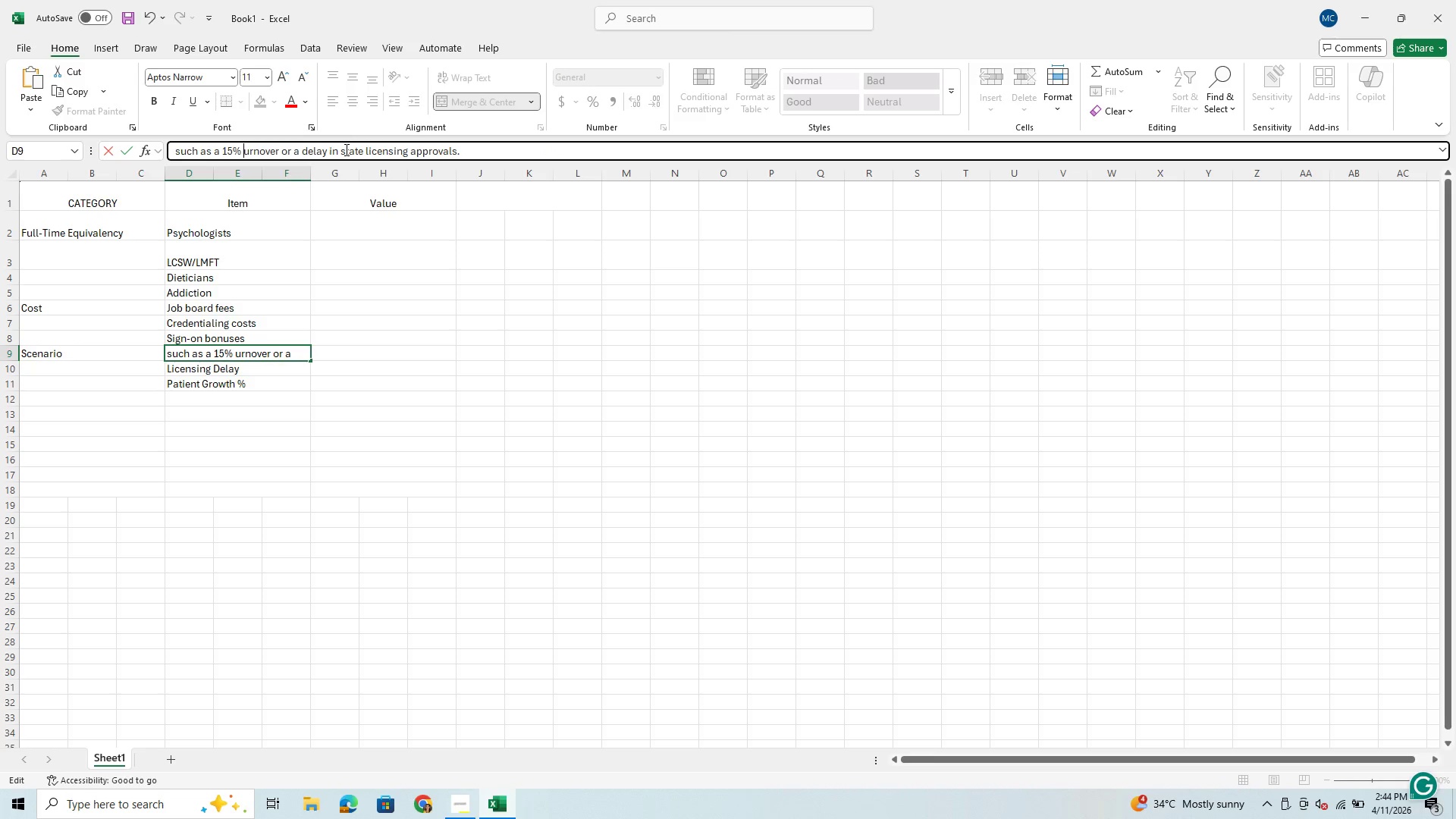 
key(T)
 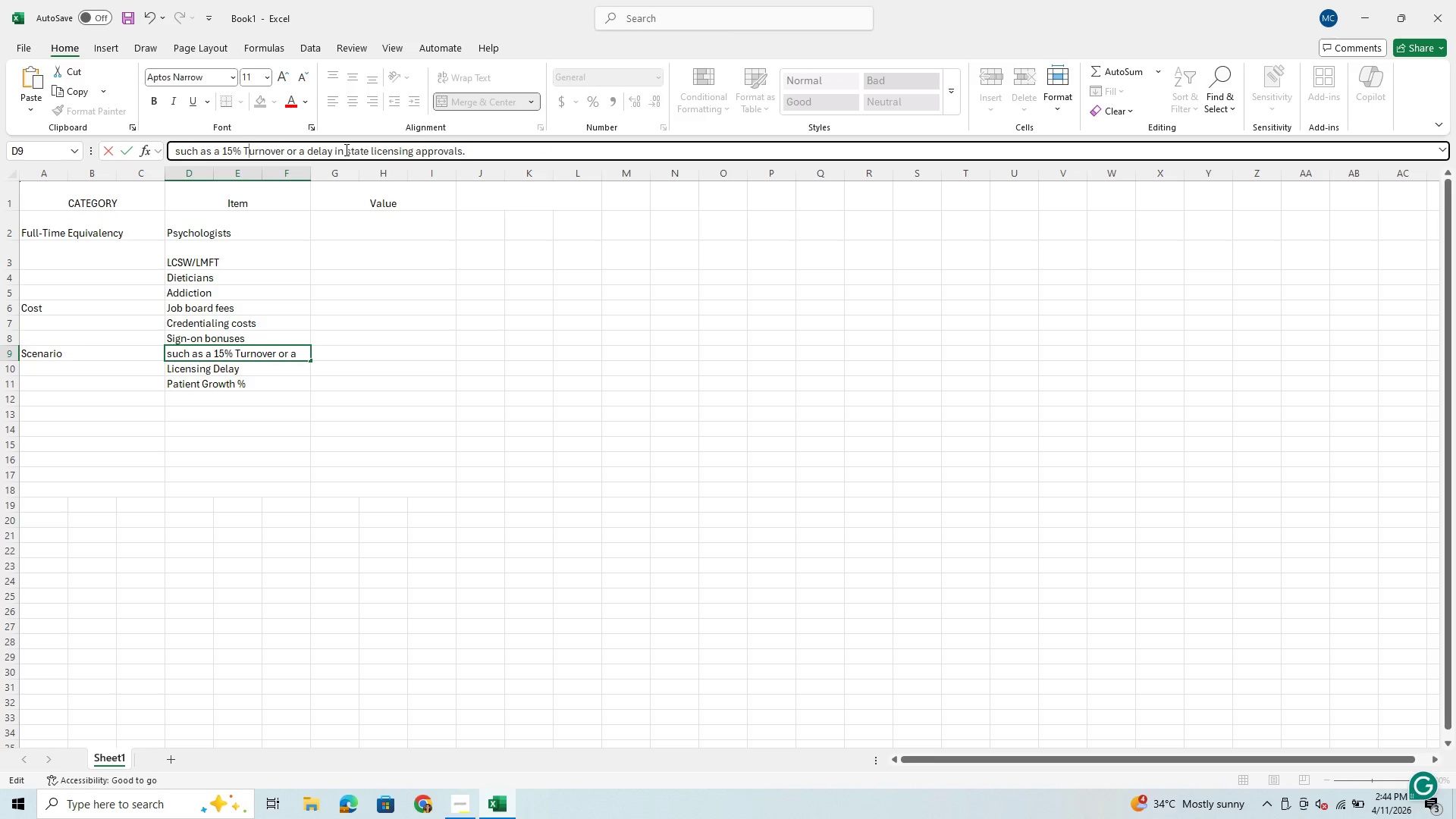 
key(CapsLock)
 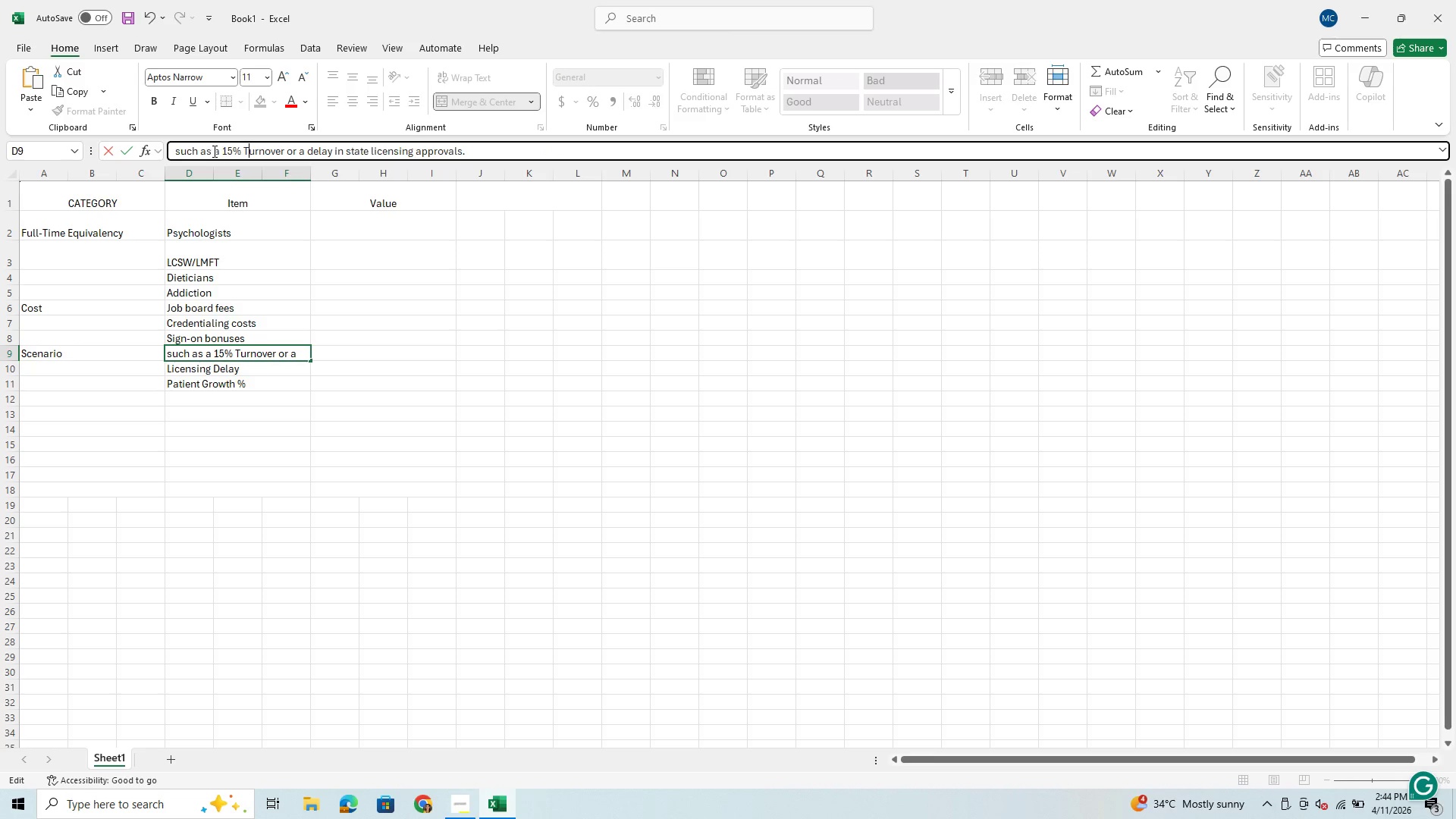 
left_click_drag(start_coordinate=[223, 151], to_coordinate=[134, 169])
 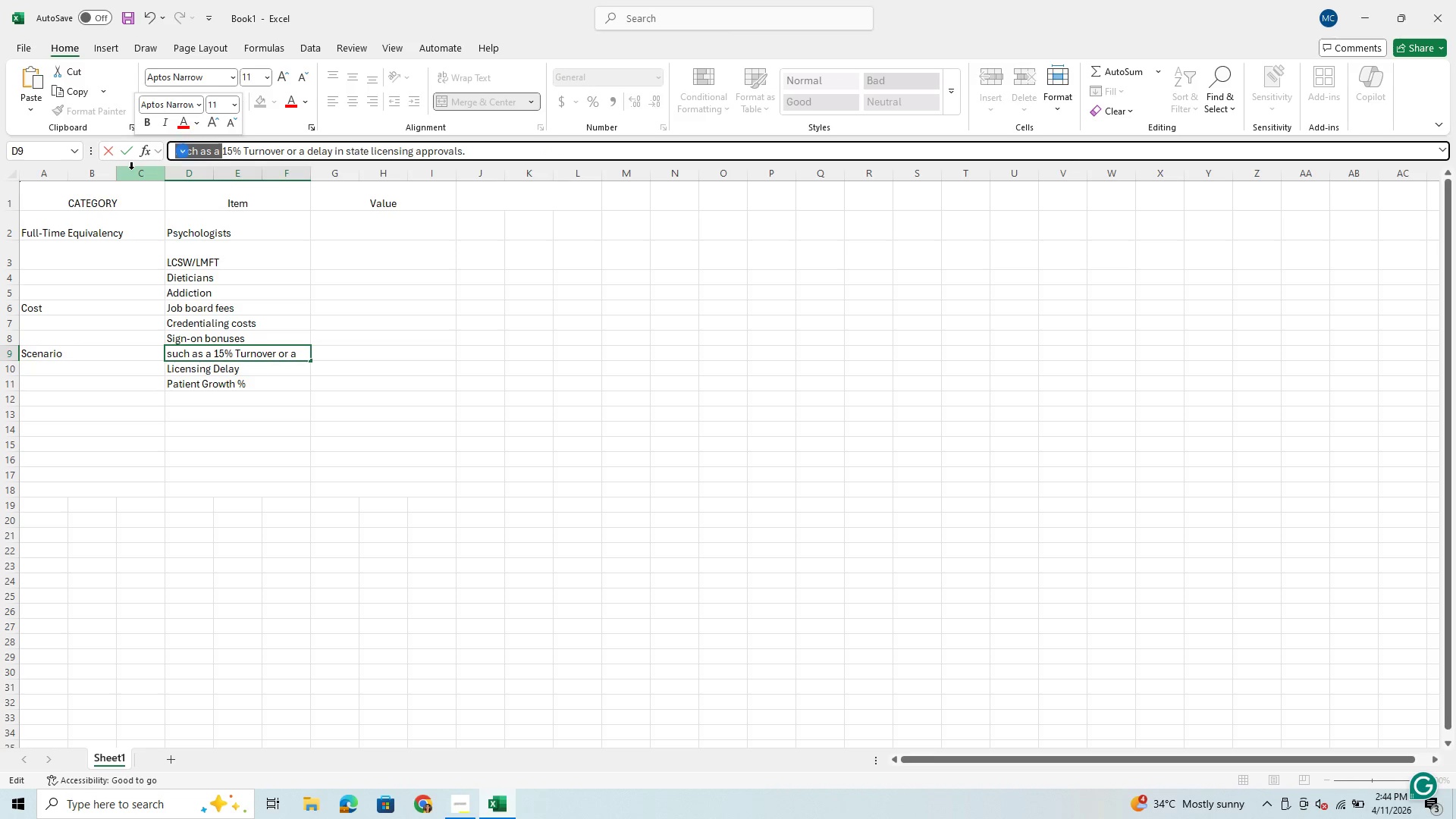 
key(Backspace)
 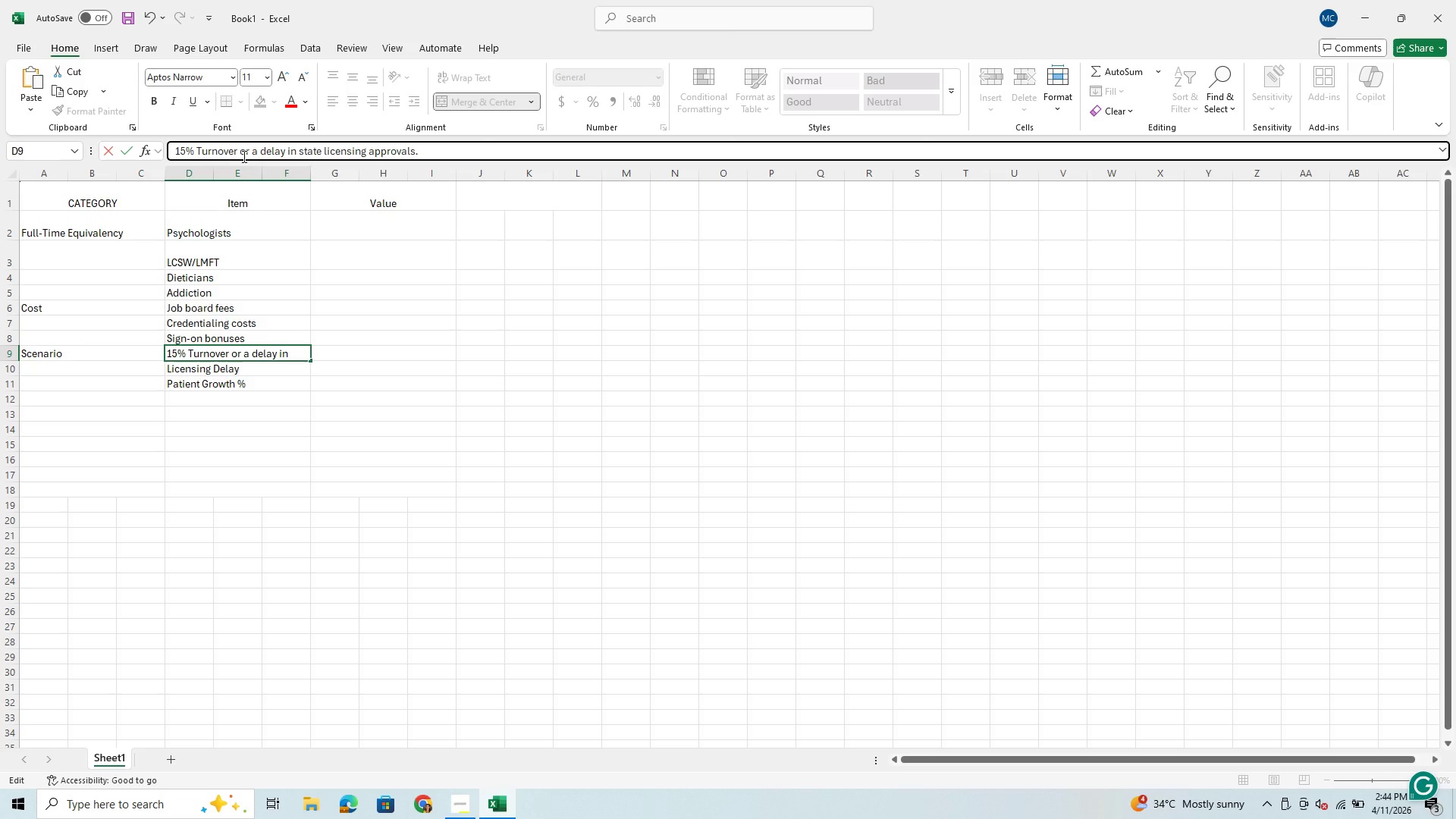 
left_click_drag(start_coordinate=[237, 149], to_coordinate=[579, 150])
 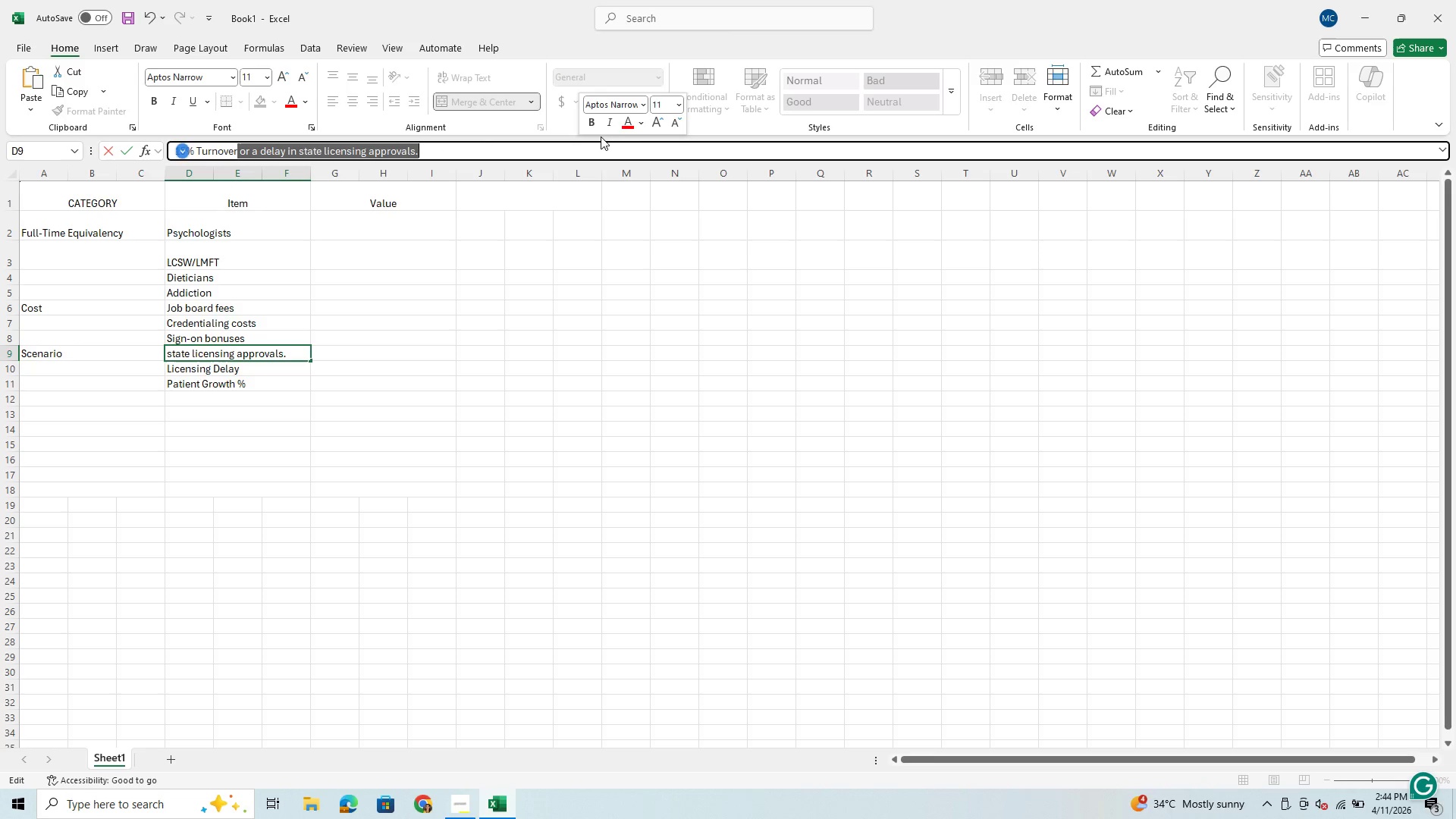 
key(Backspace)
 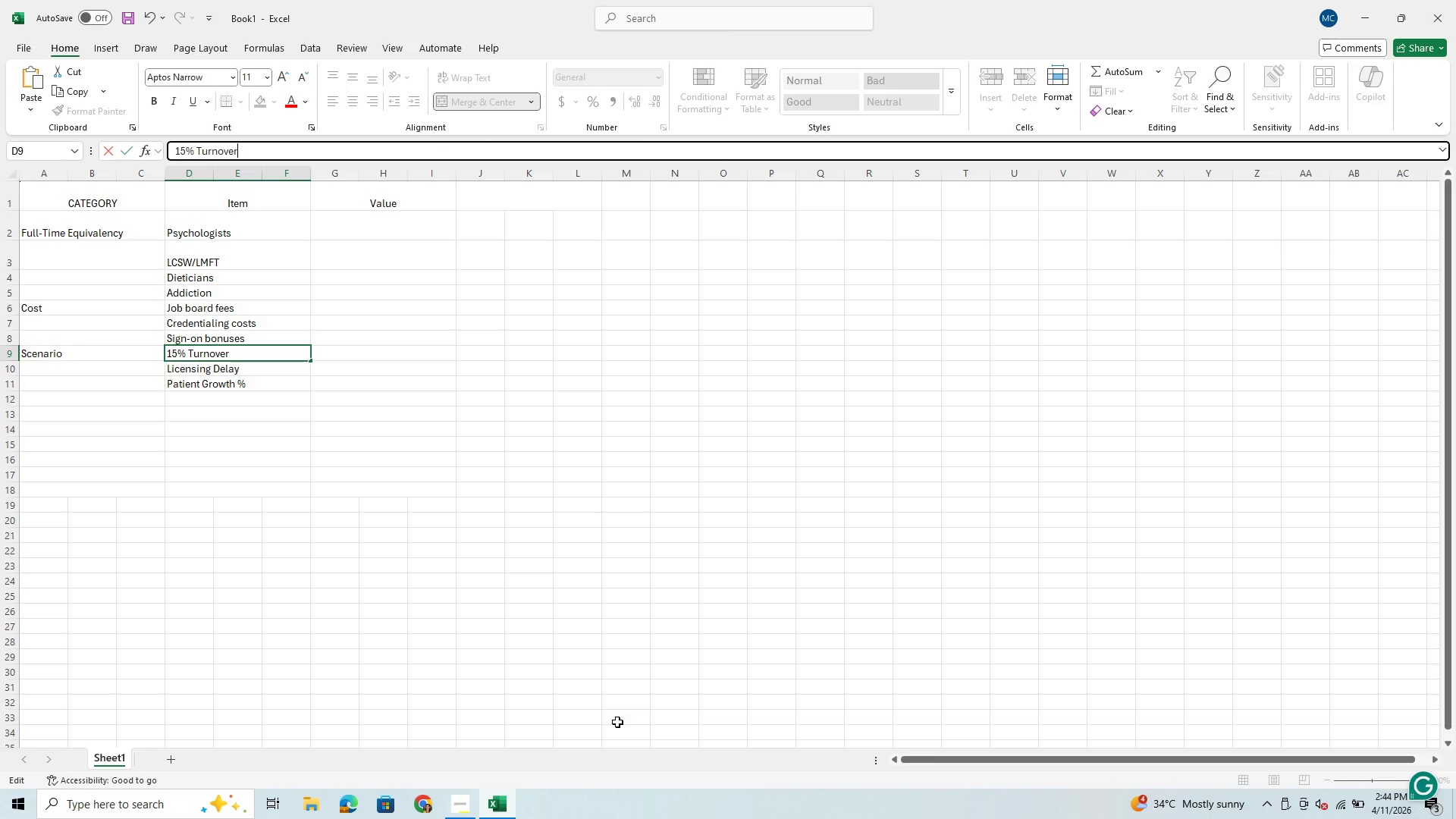 
left_click([459, 815])